 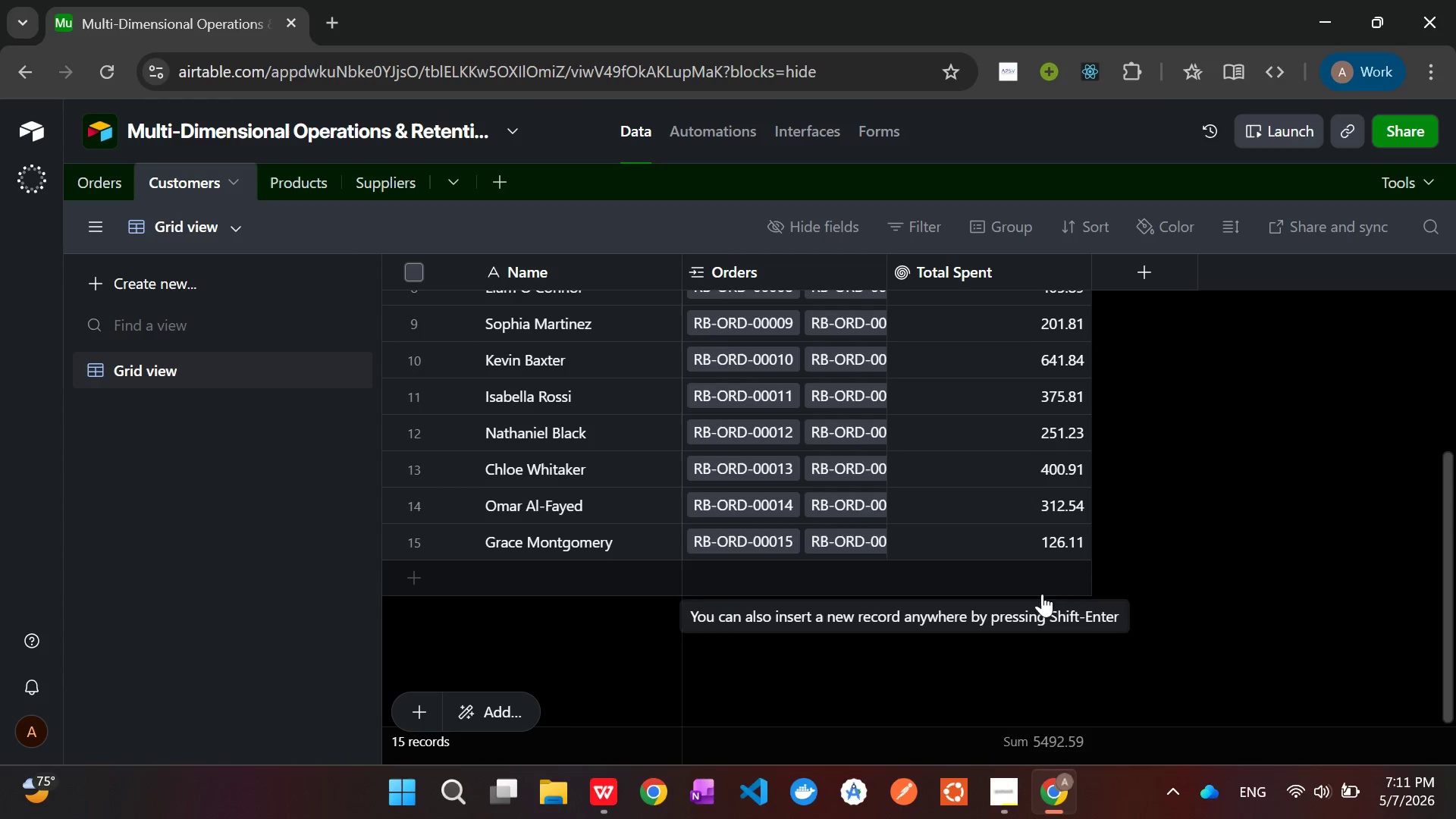 
scroll: coordinate [1041, 590], scroll_direction: up, amount: 5.0
 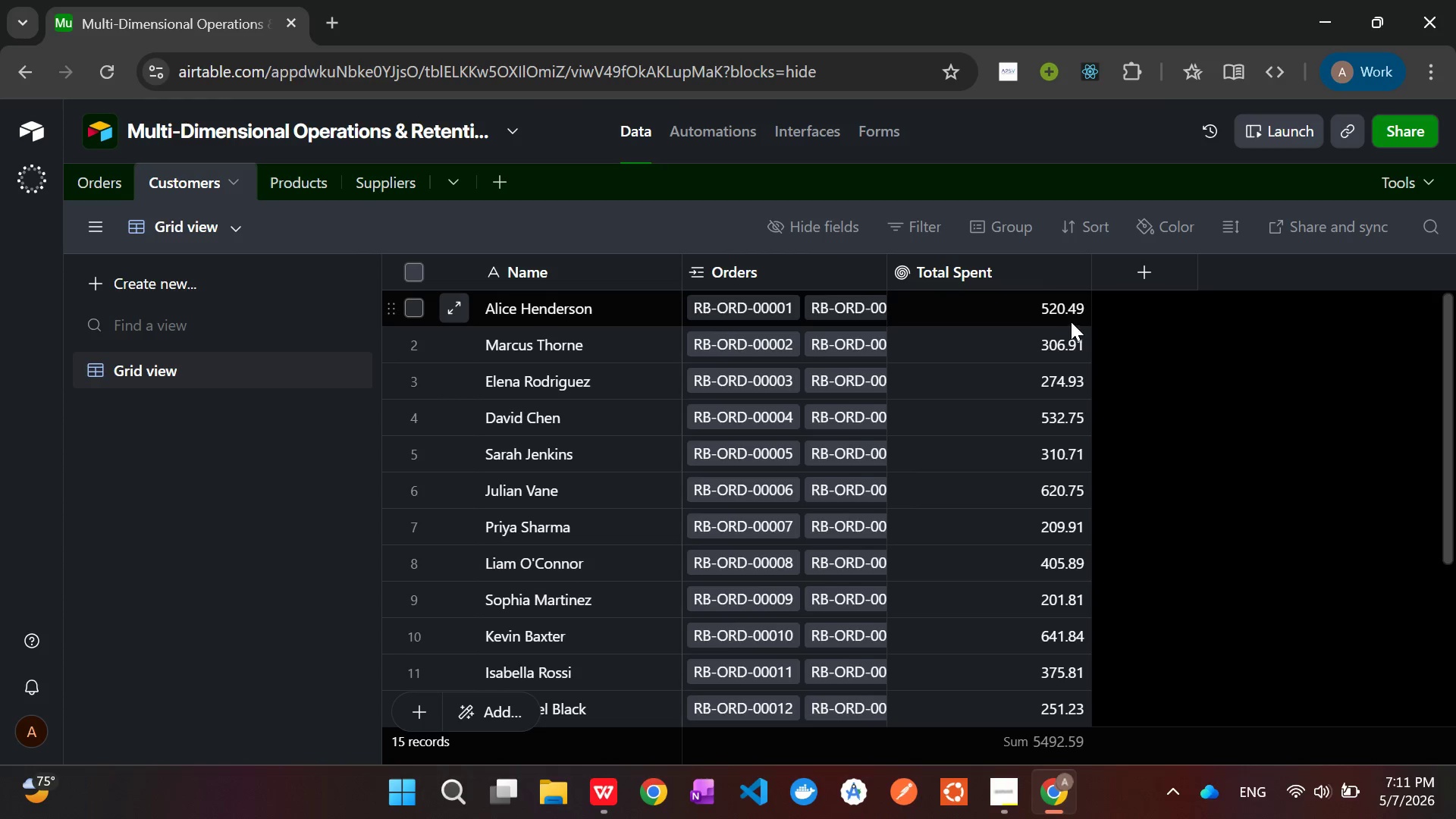 
wait(7.45)
 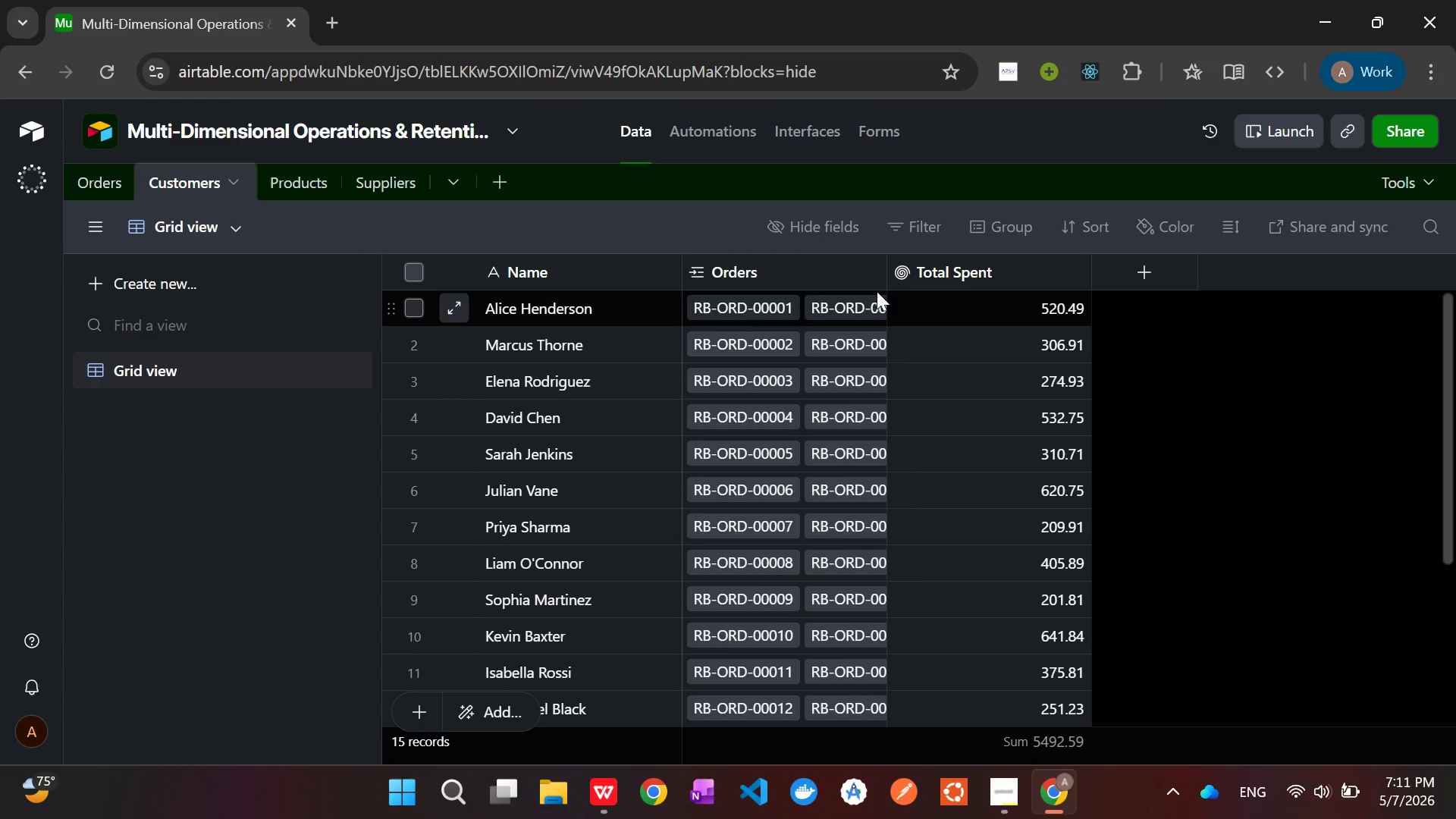 
scroll: coordinate [1122, 504], scroll_direction: down, amount: 1.0
 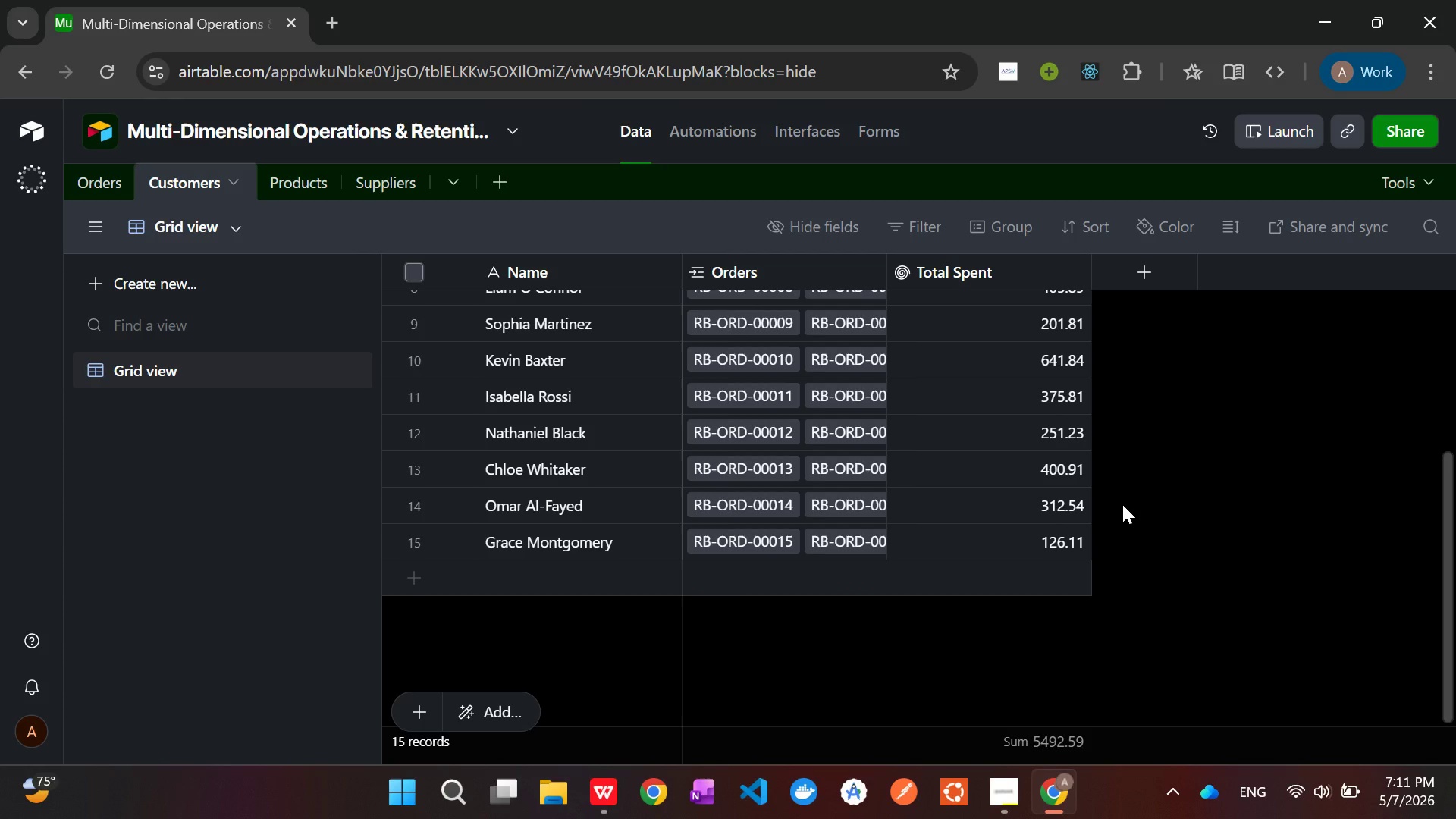 
scroll: coordinate [1122, 504], scroll_direction: up, amount: 4.0
 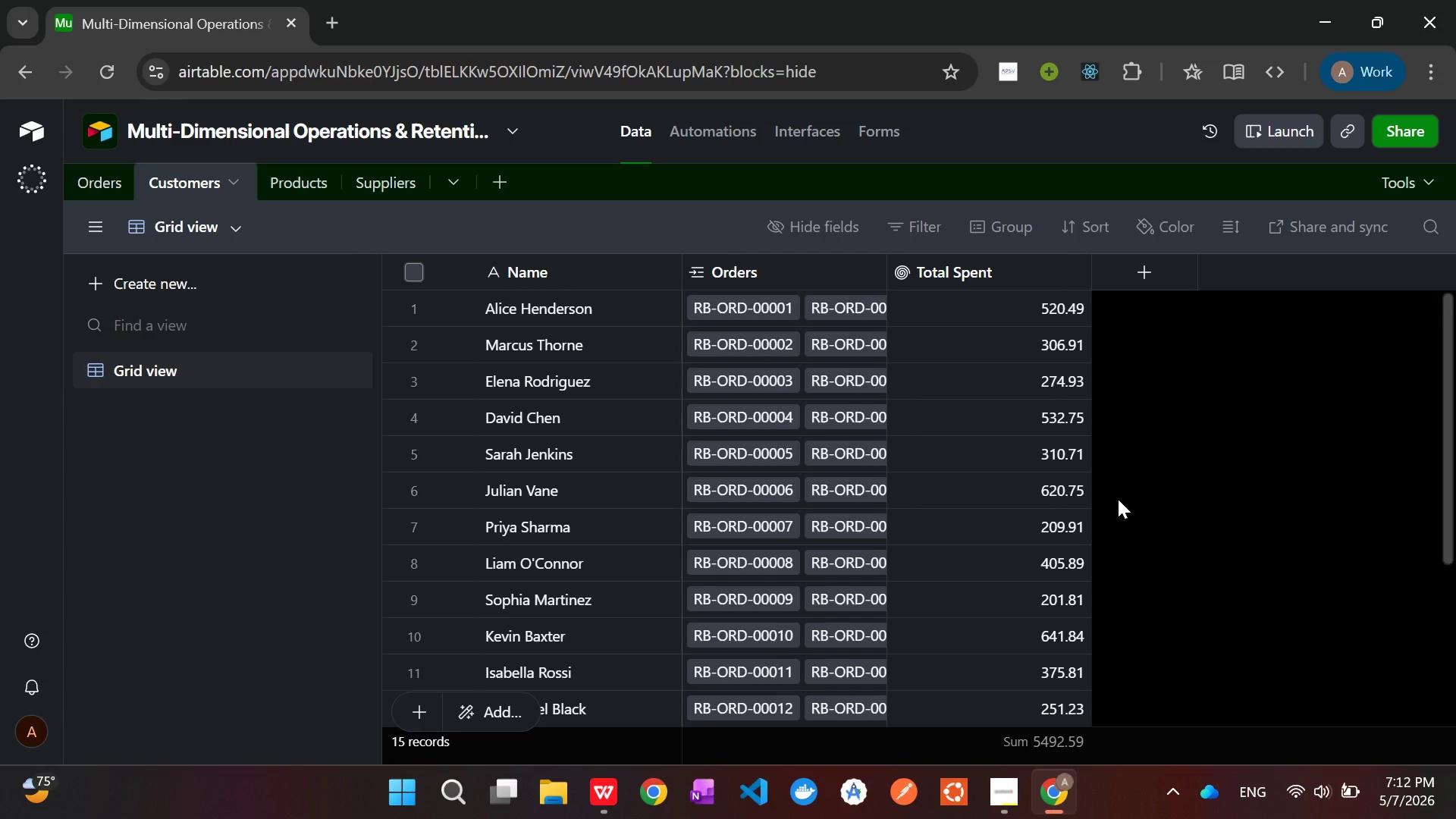 
wait(11.55)
 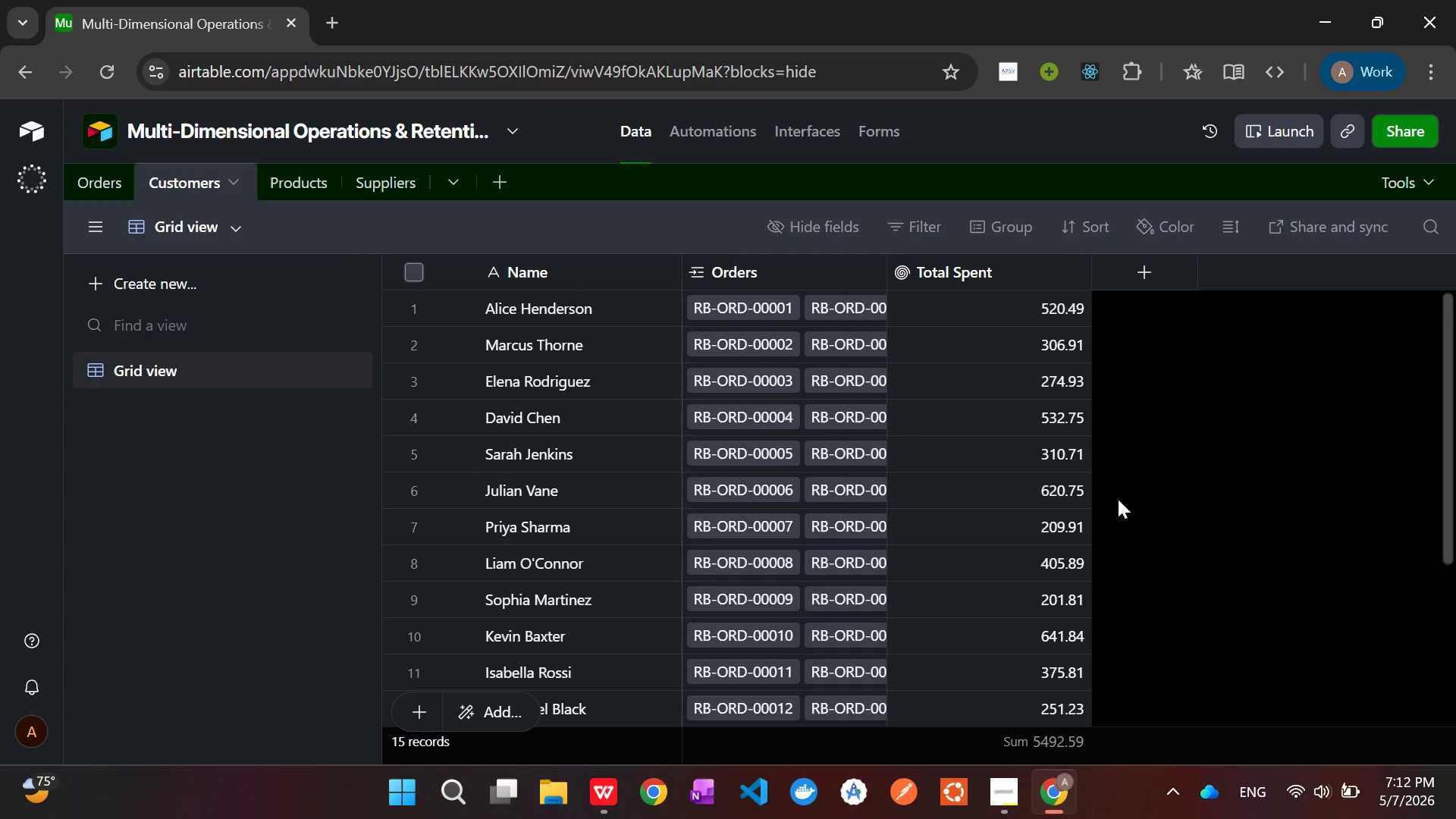 
left_click([384, 187])
 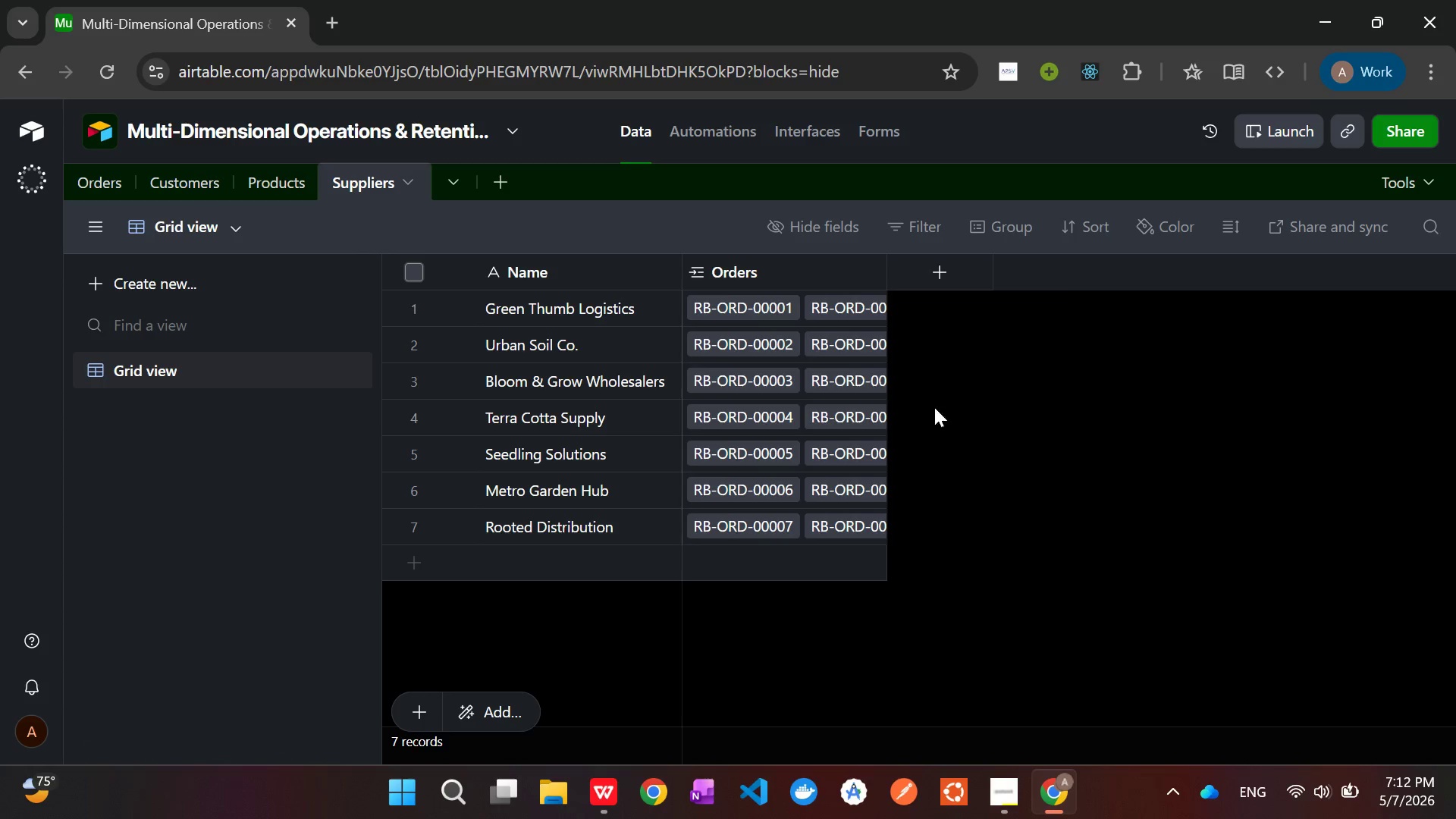 
wait(8.25)
 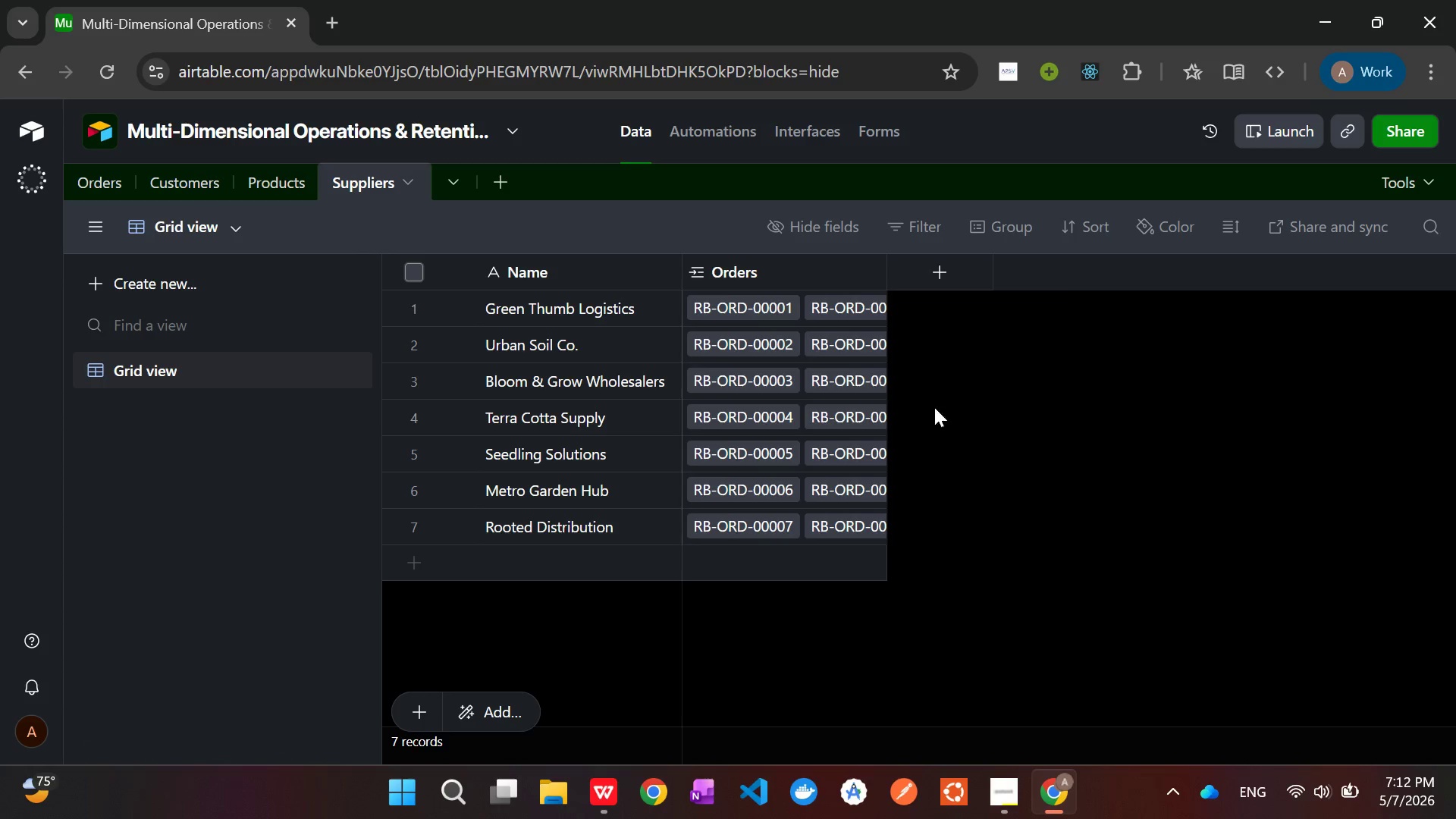 
left_click([962, 283])
 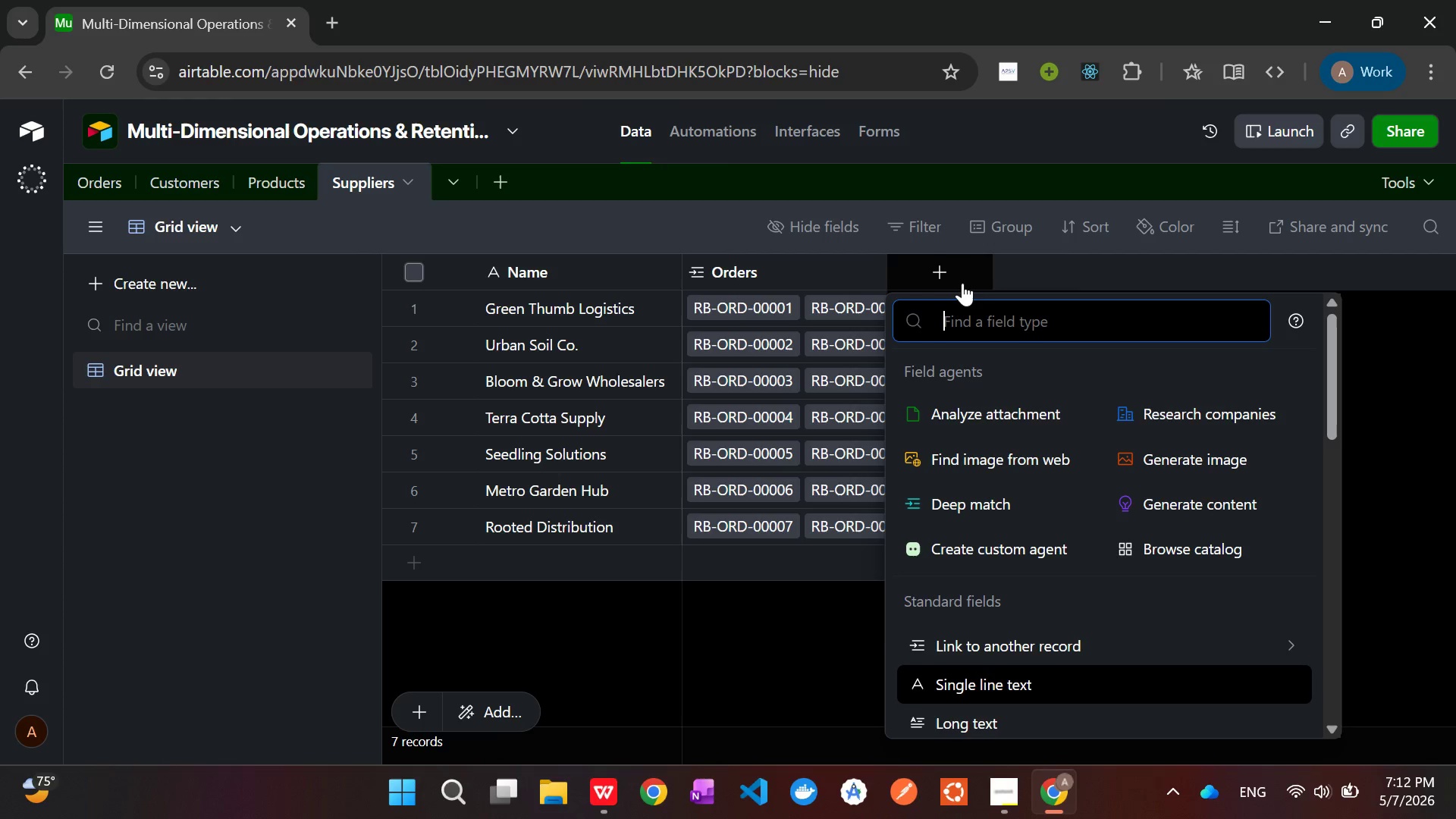 
wait(7.38)
 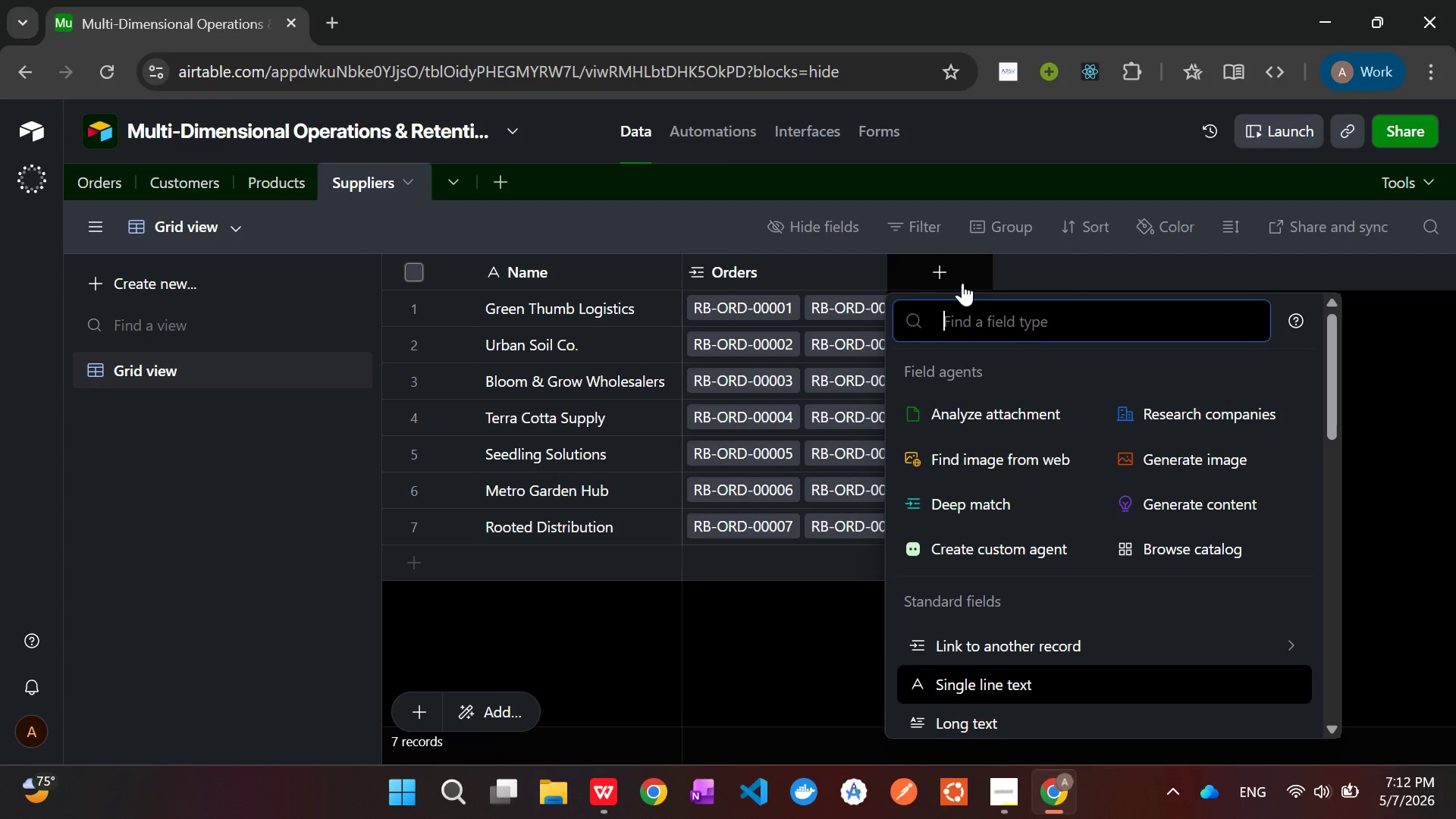 
type(roll)
 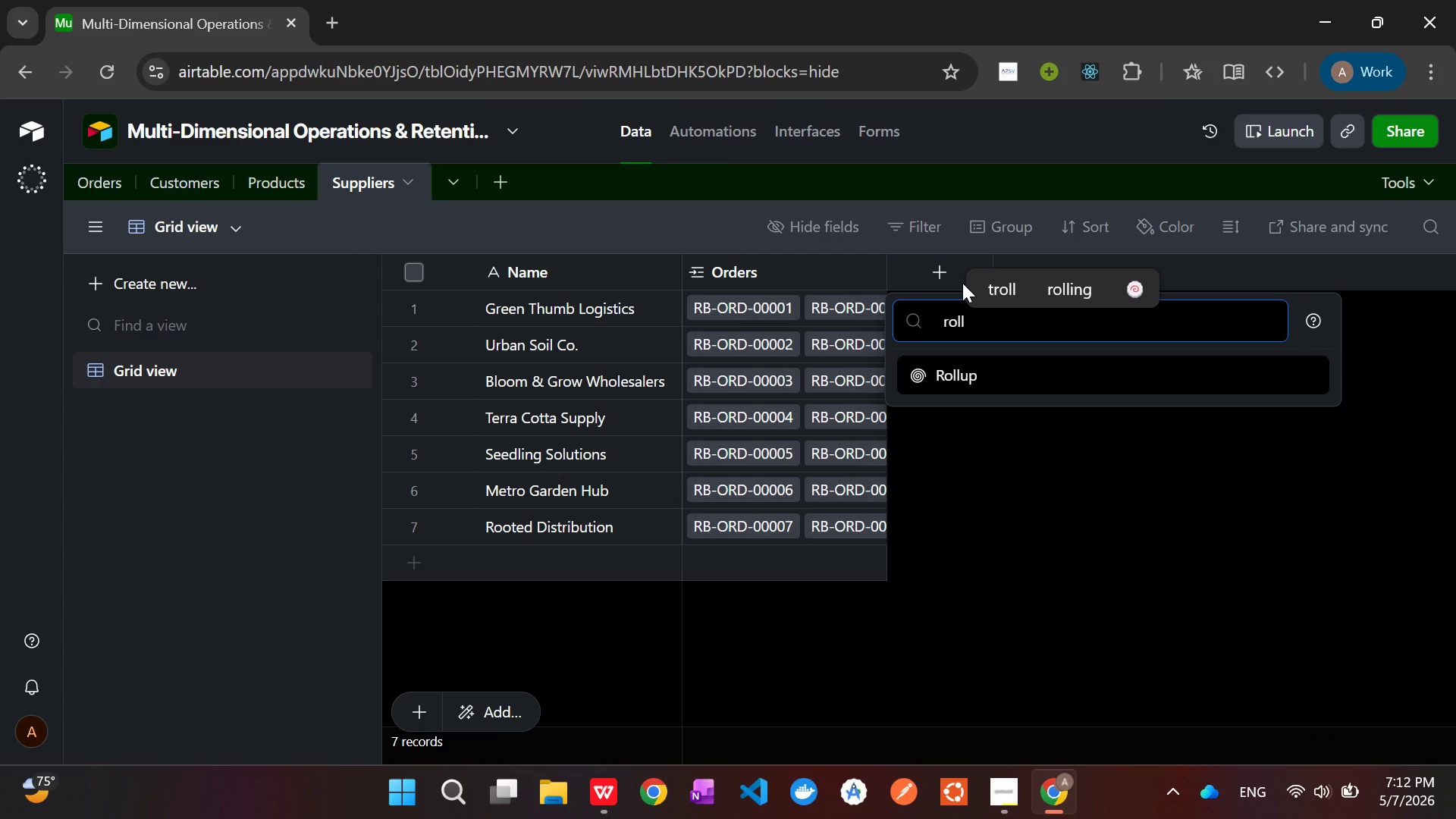 
key(Enter)
 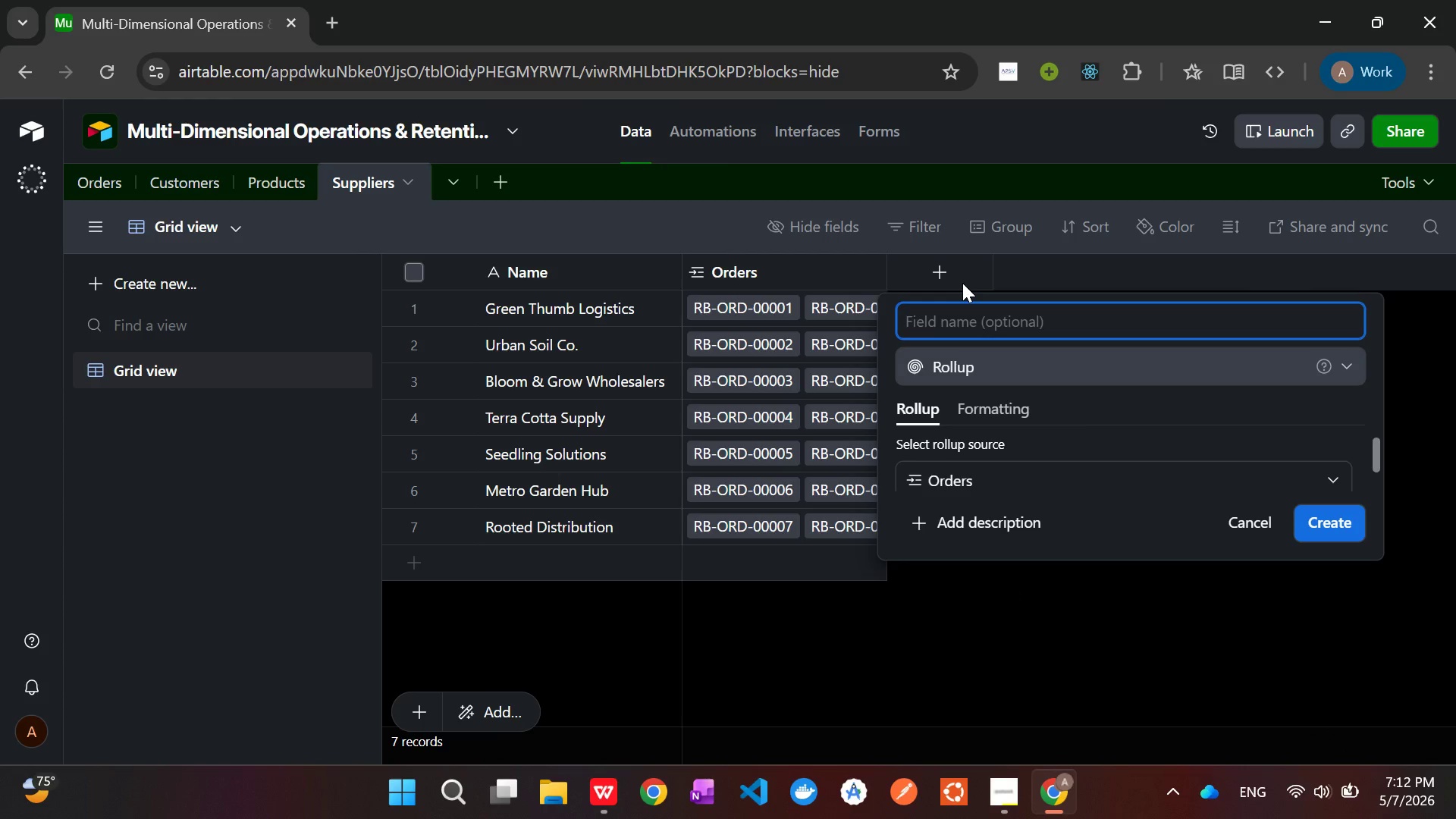 
type(Average Lead Time)
 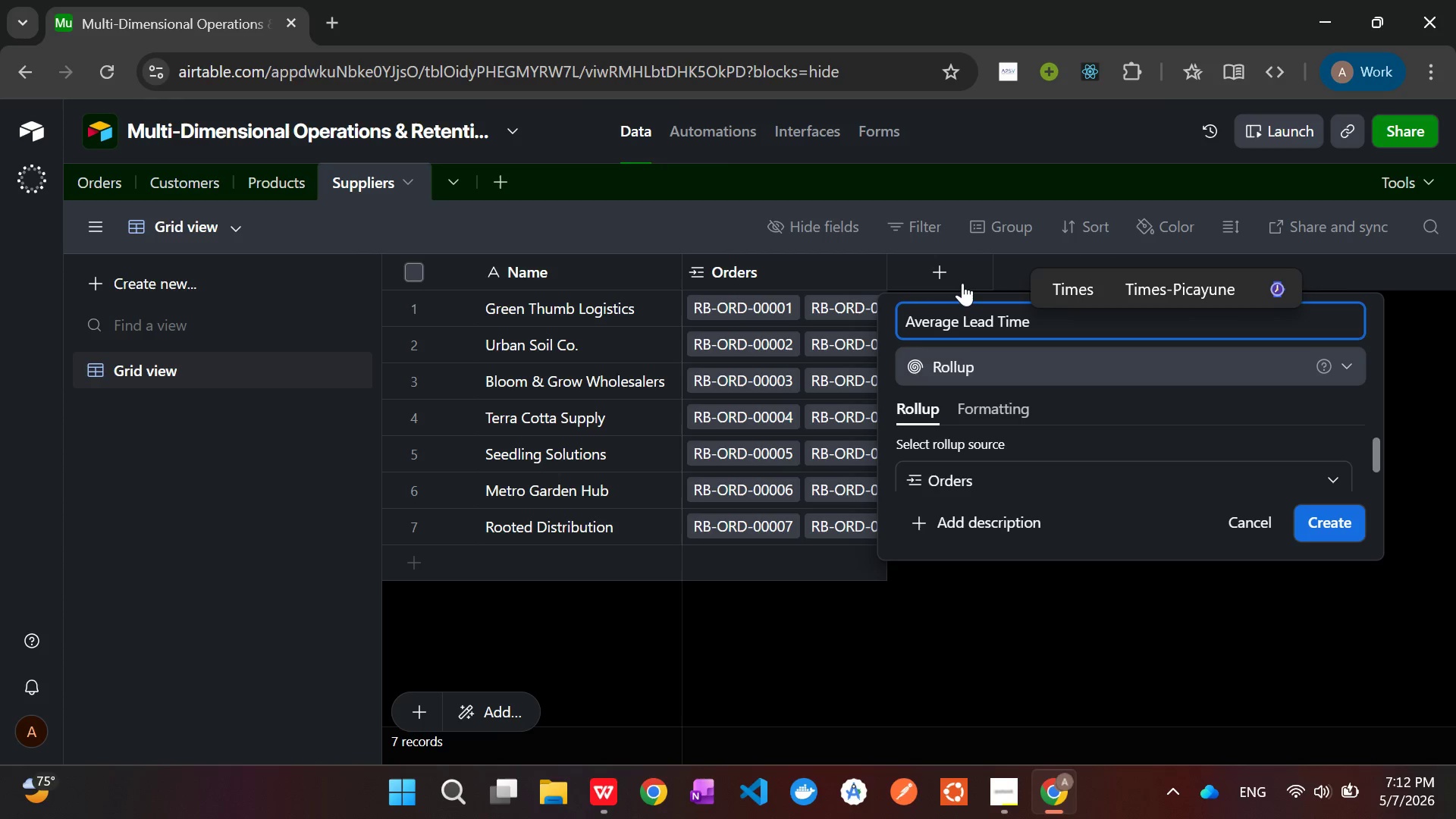 
wait(6.7)
 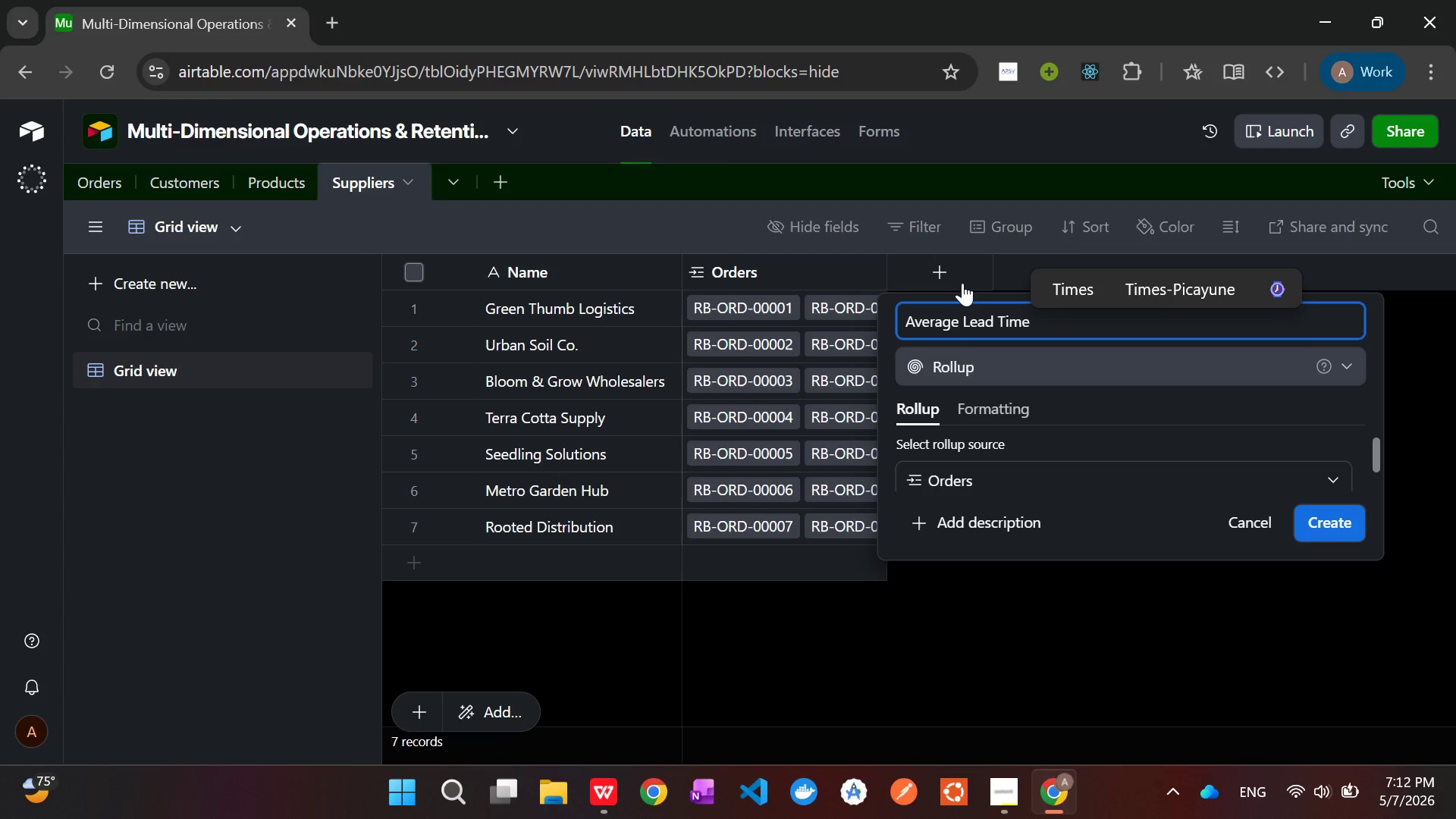 
scroll: coordinate [1032, 444], scroll_direction: down, amount: 2.0
 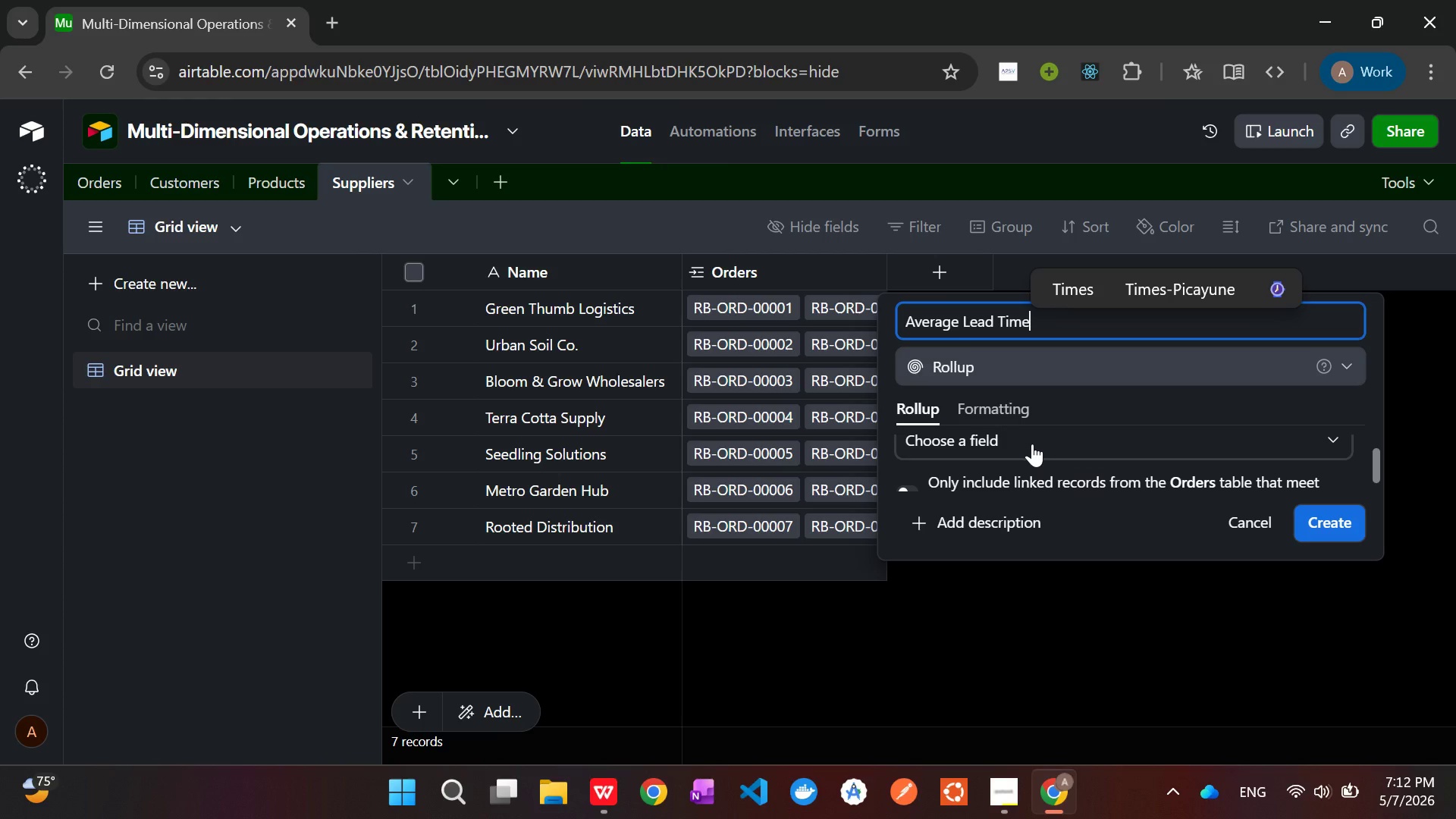 
left_click([1032, 444])
 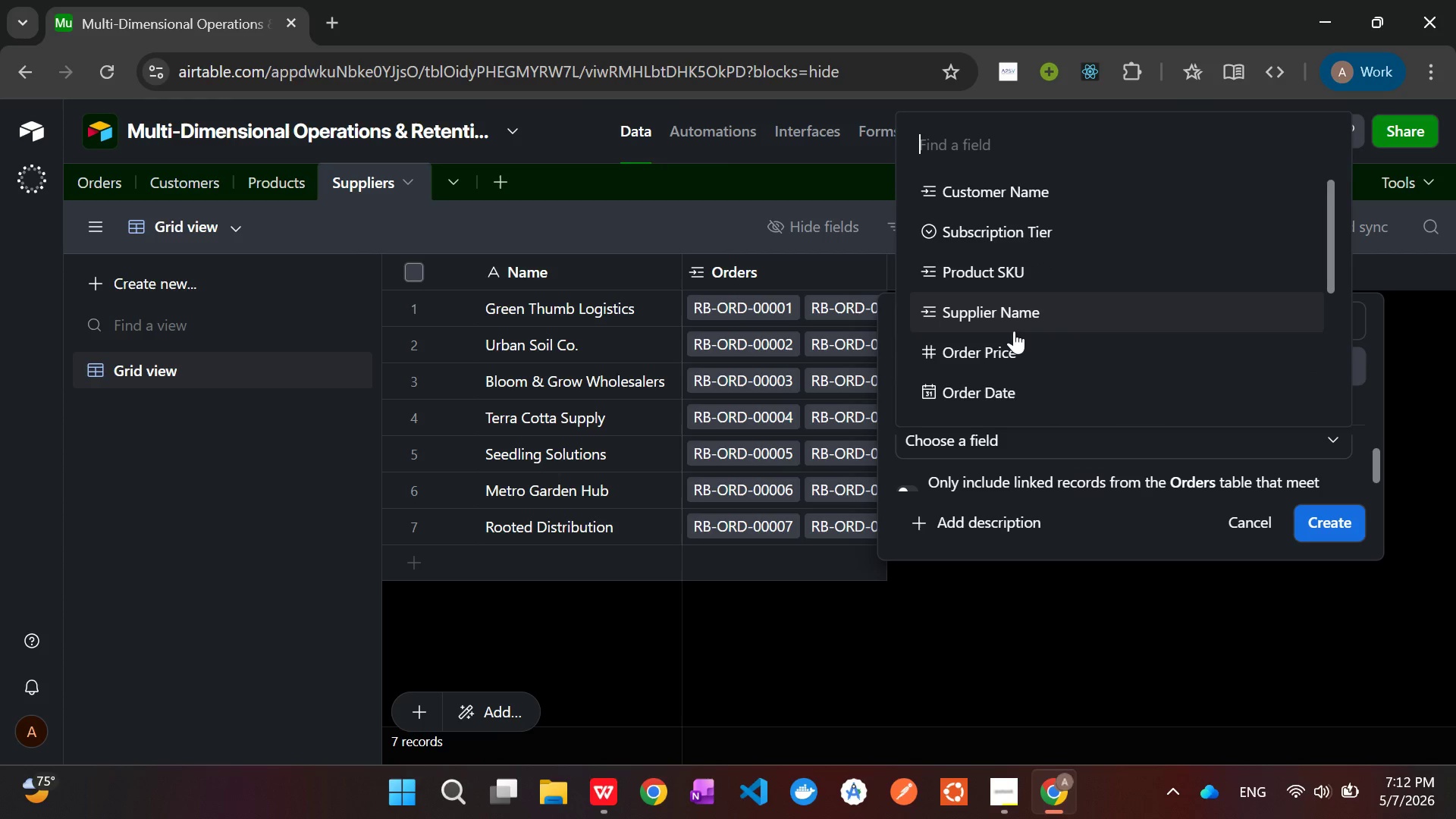 
scroll: coordinate [1014, 331], scroll_direction: down, amount: 2.0
 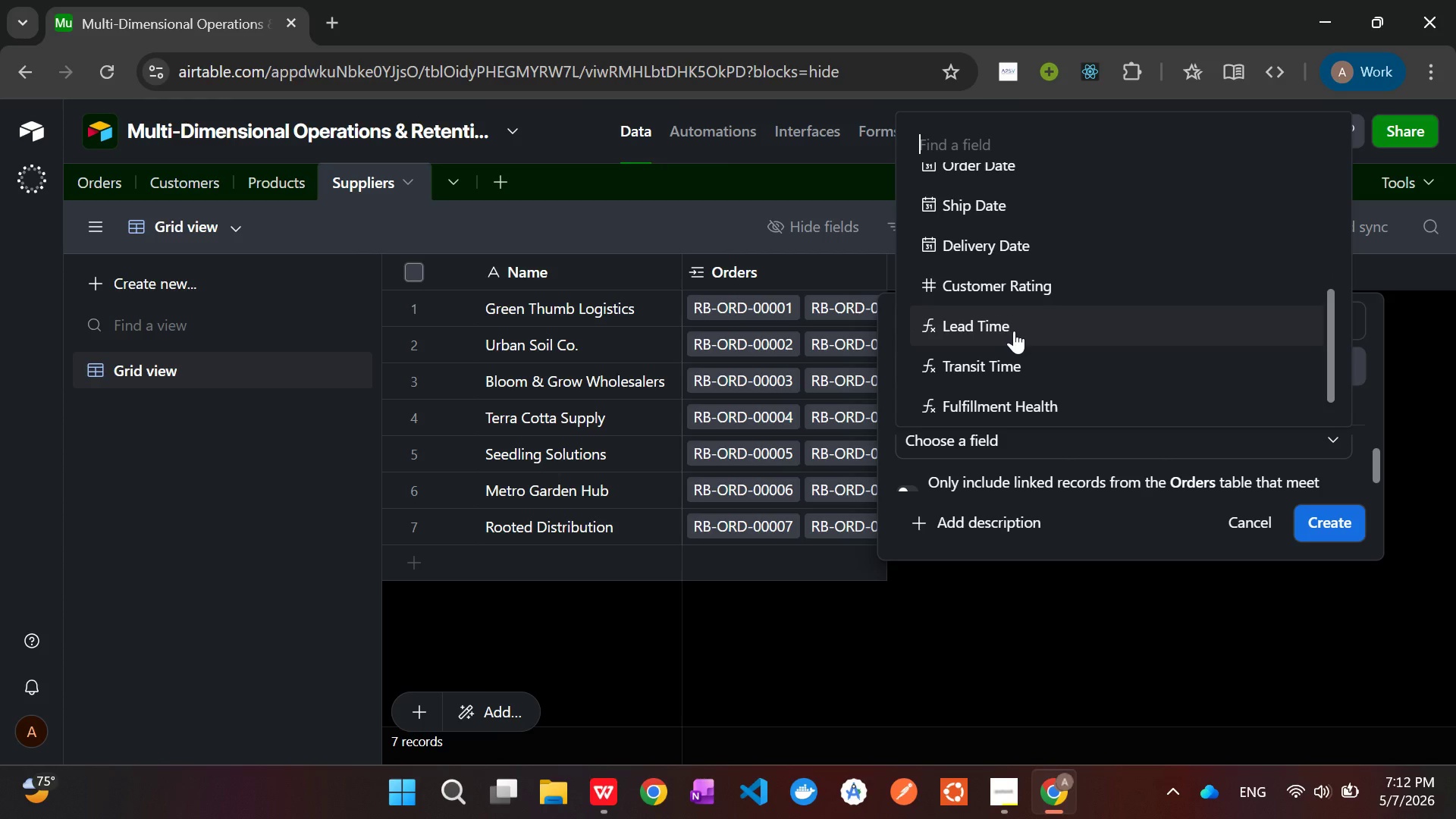 
left_click([1014, 331])
 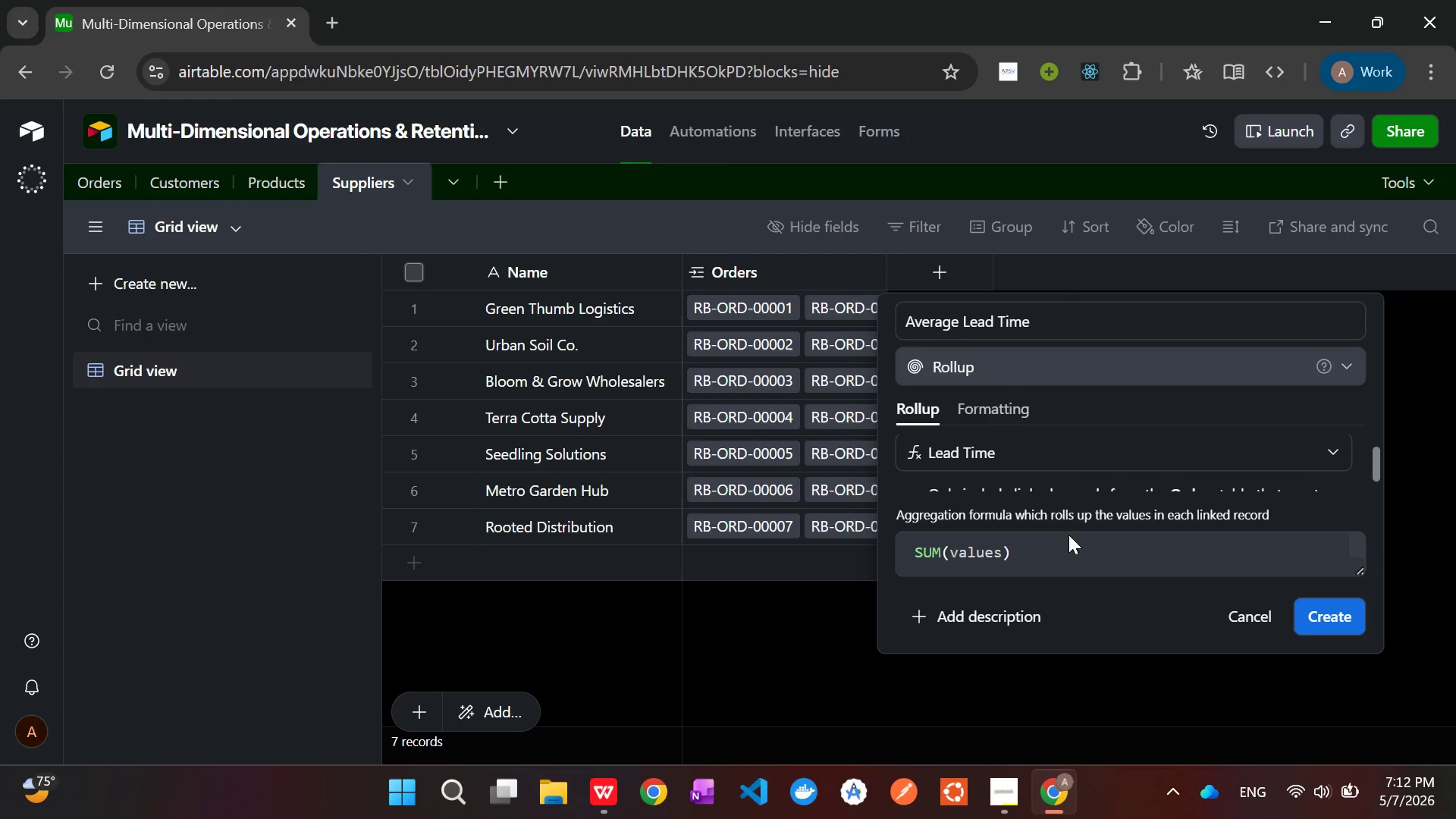 
left_click_drag(start_coordinate=[1061, 548], to_coordinate=[899, 535])
 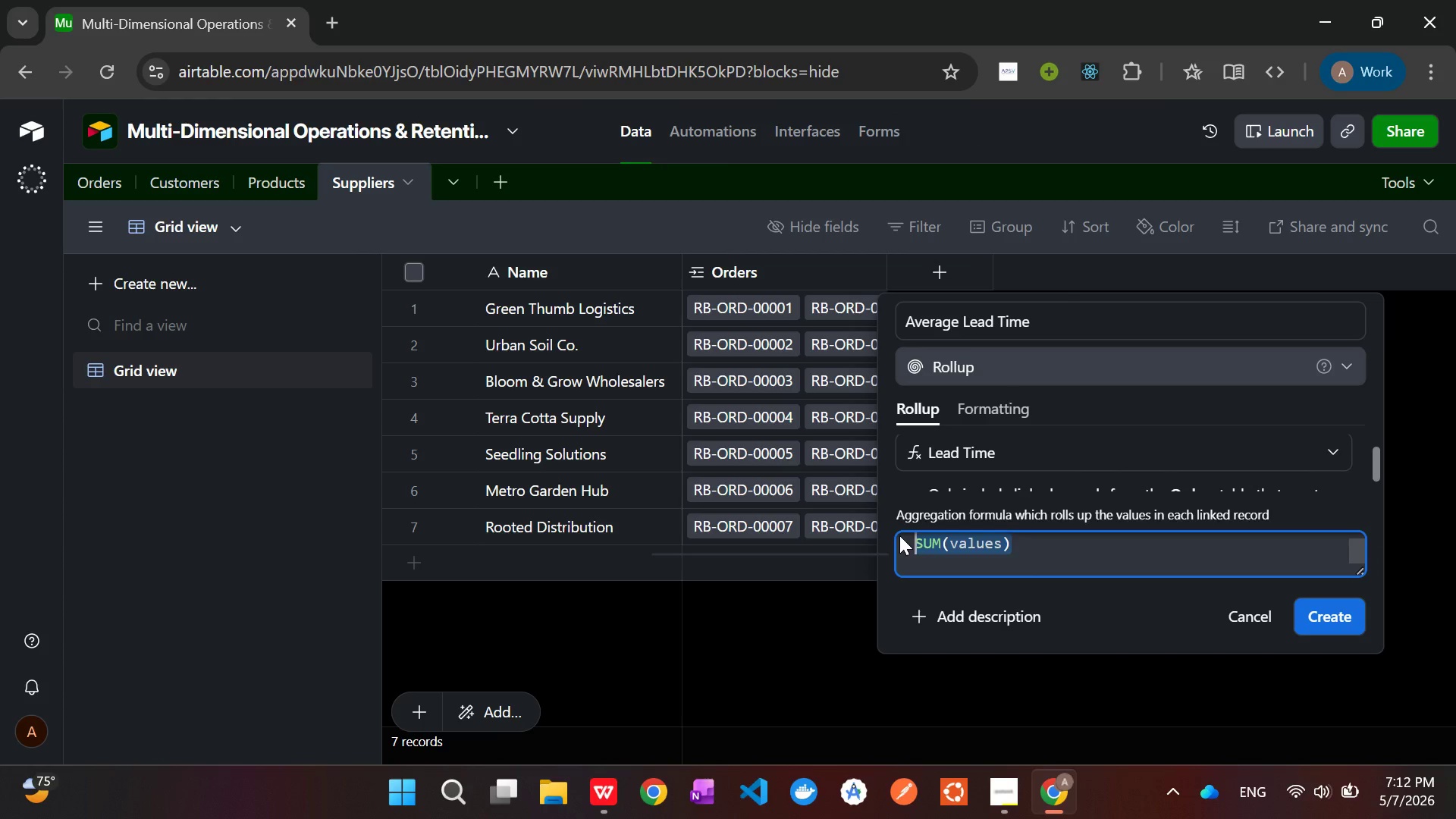 
key(Backspace)
type(Ave)
 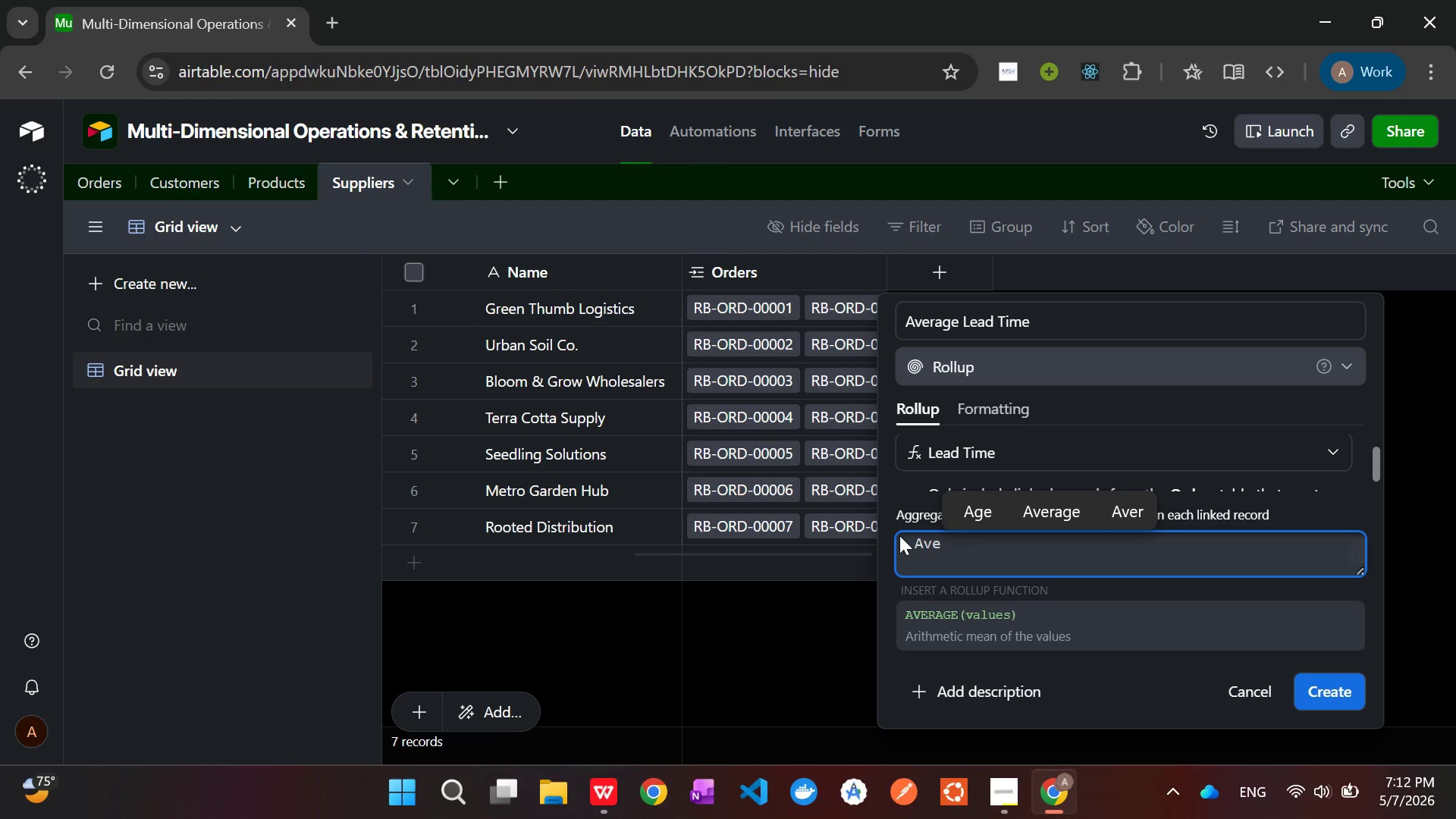 
hold_key(key=Tab, duration=0.31)
 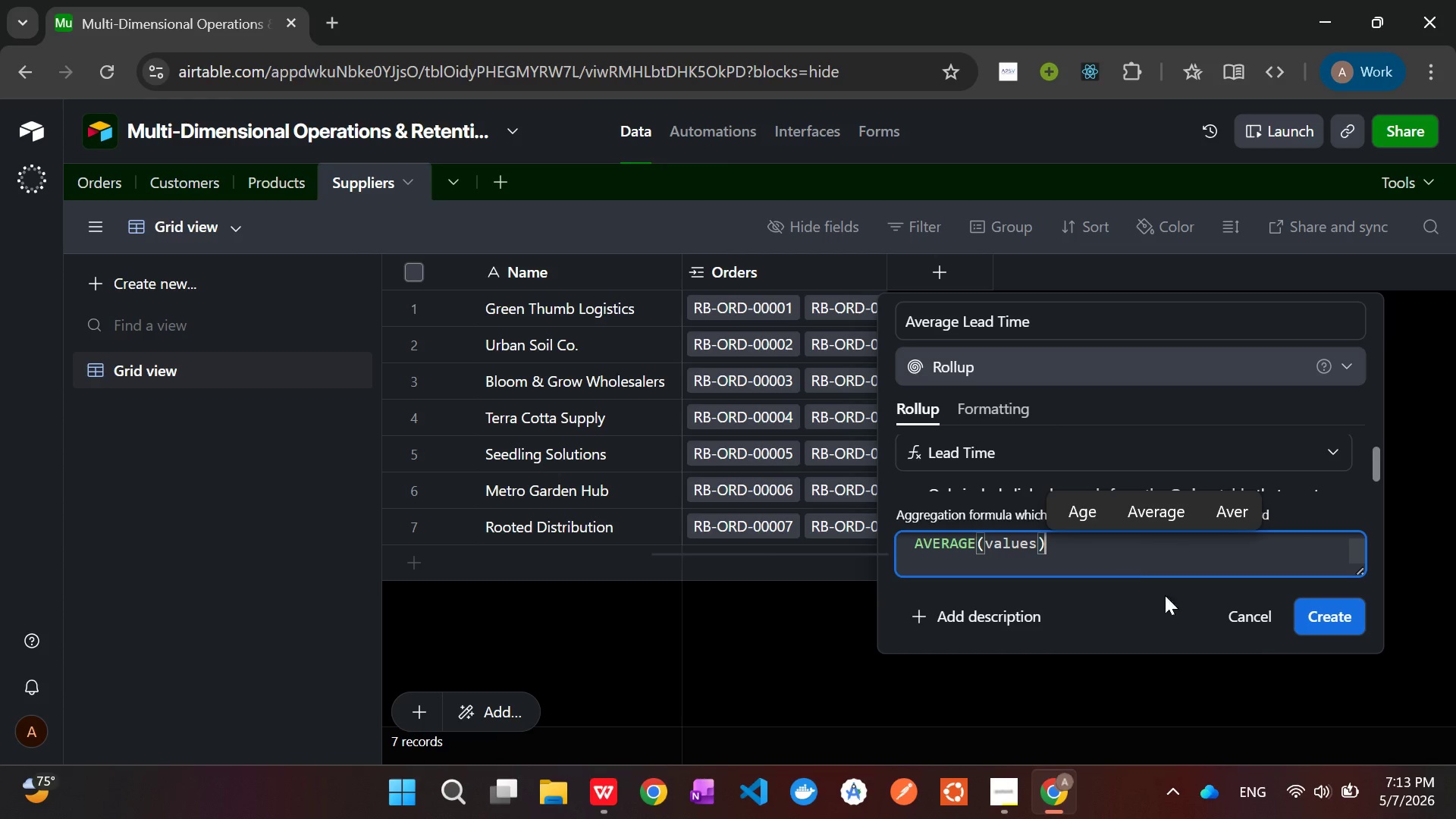 
left_click([1322, 614])
 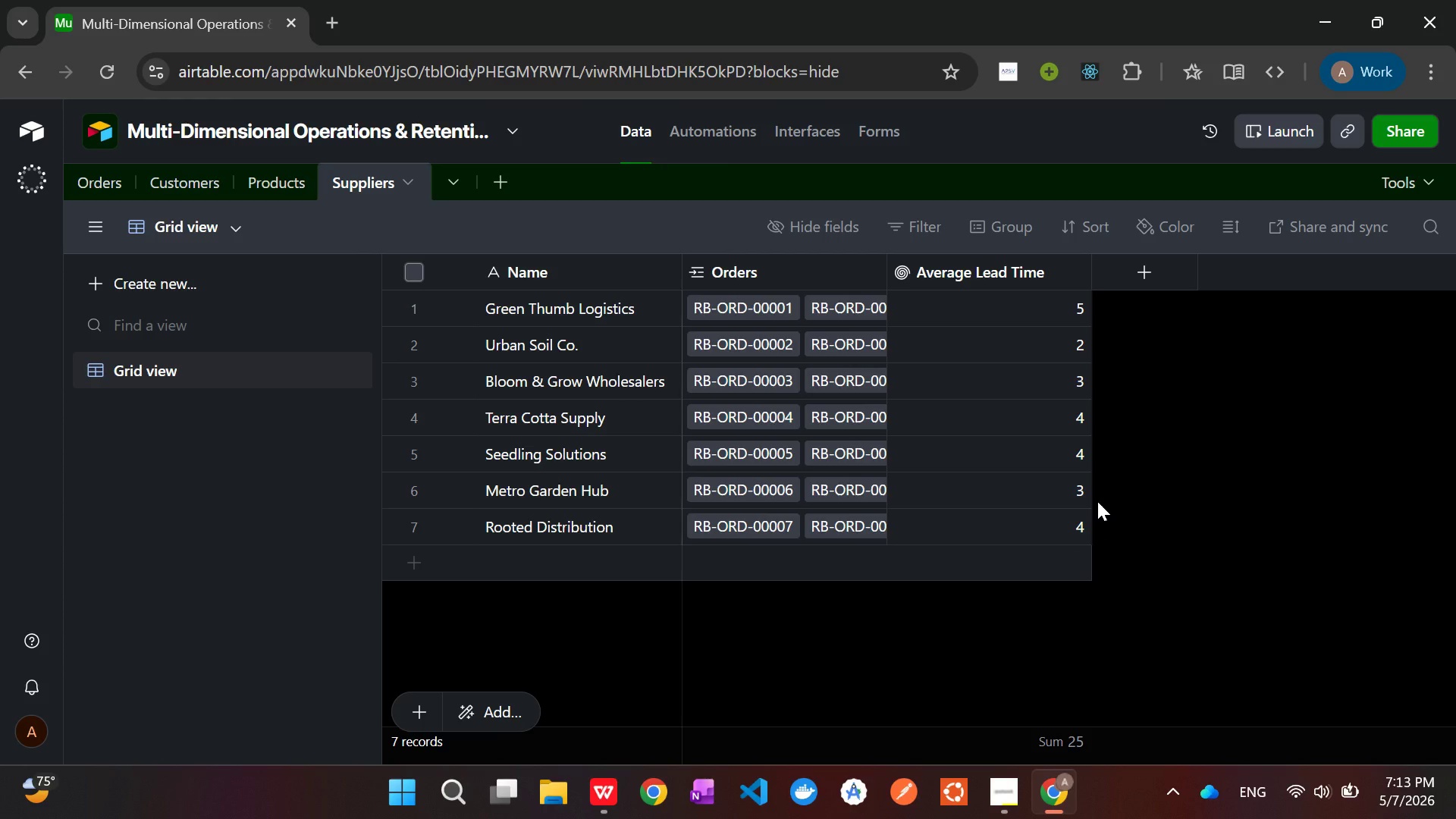 
wait(30.02)
 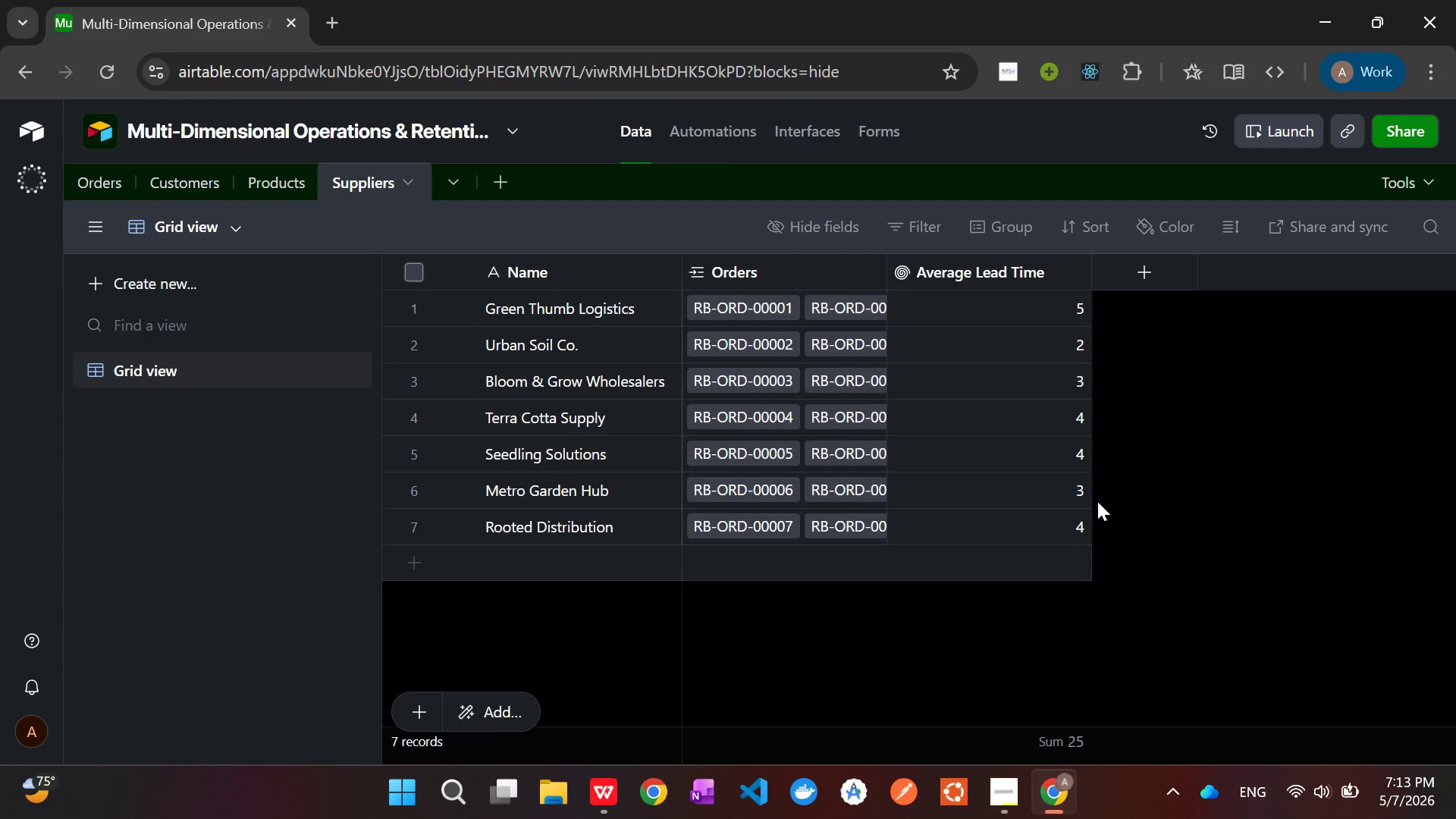 
left_click([784, 127])
 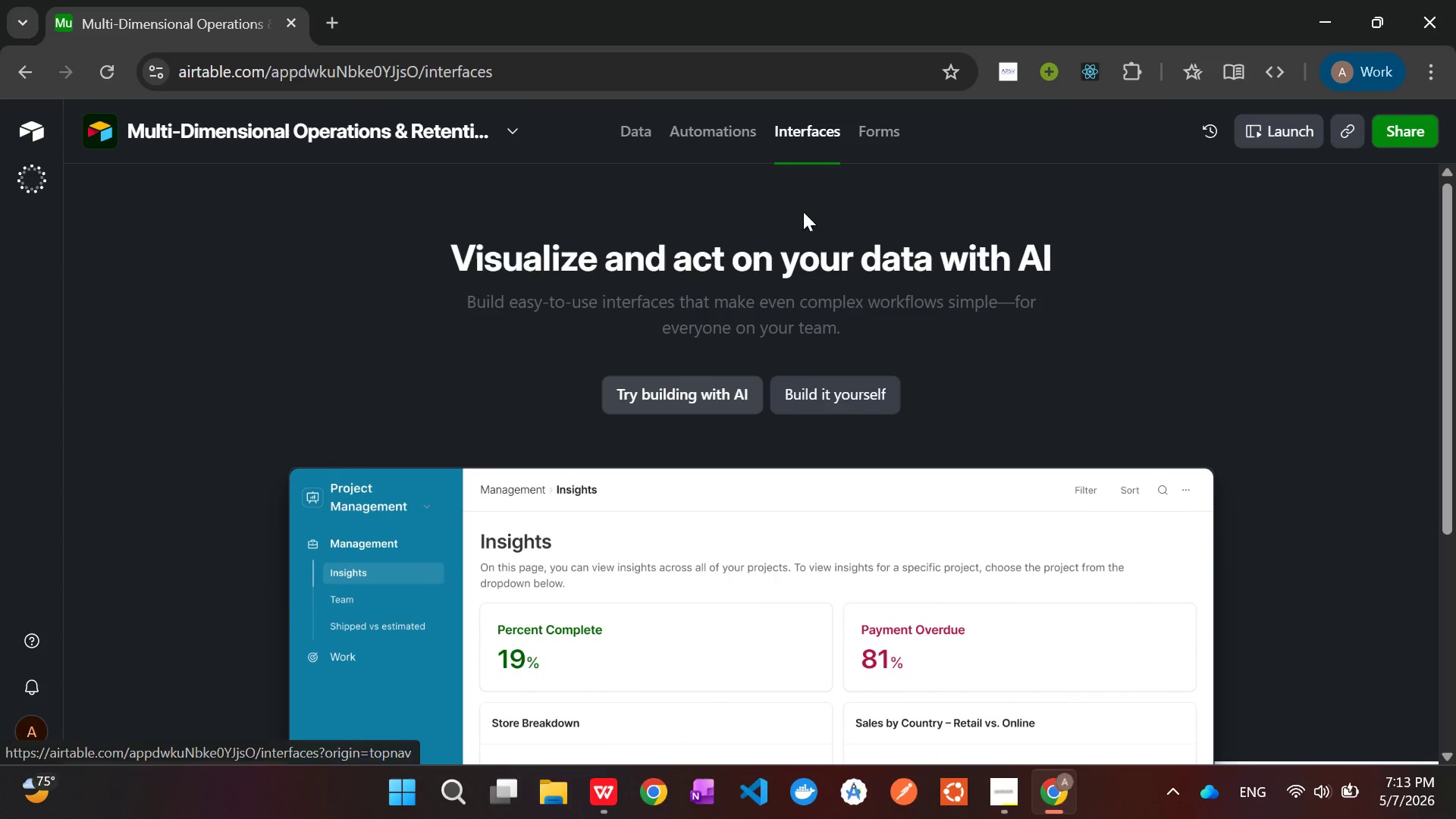 
scroll: coordinate [838, 243], scroll_direction: down, amount: 1.0
 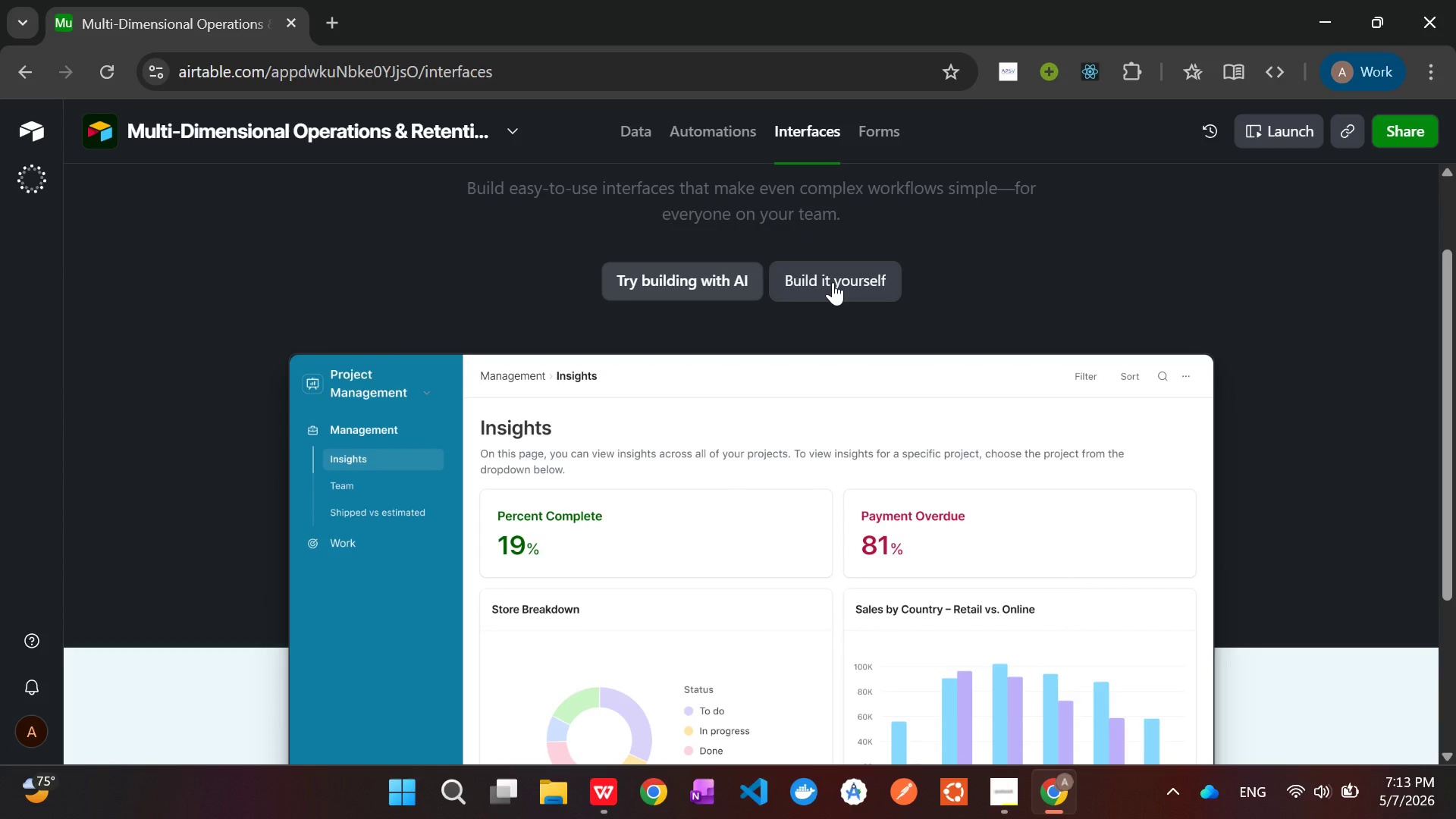 
left_click([833, 282])
 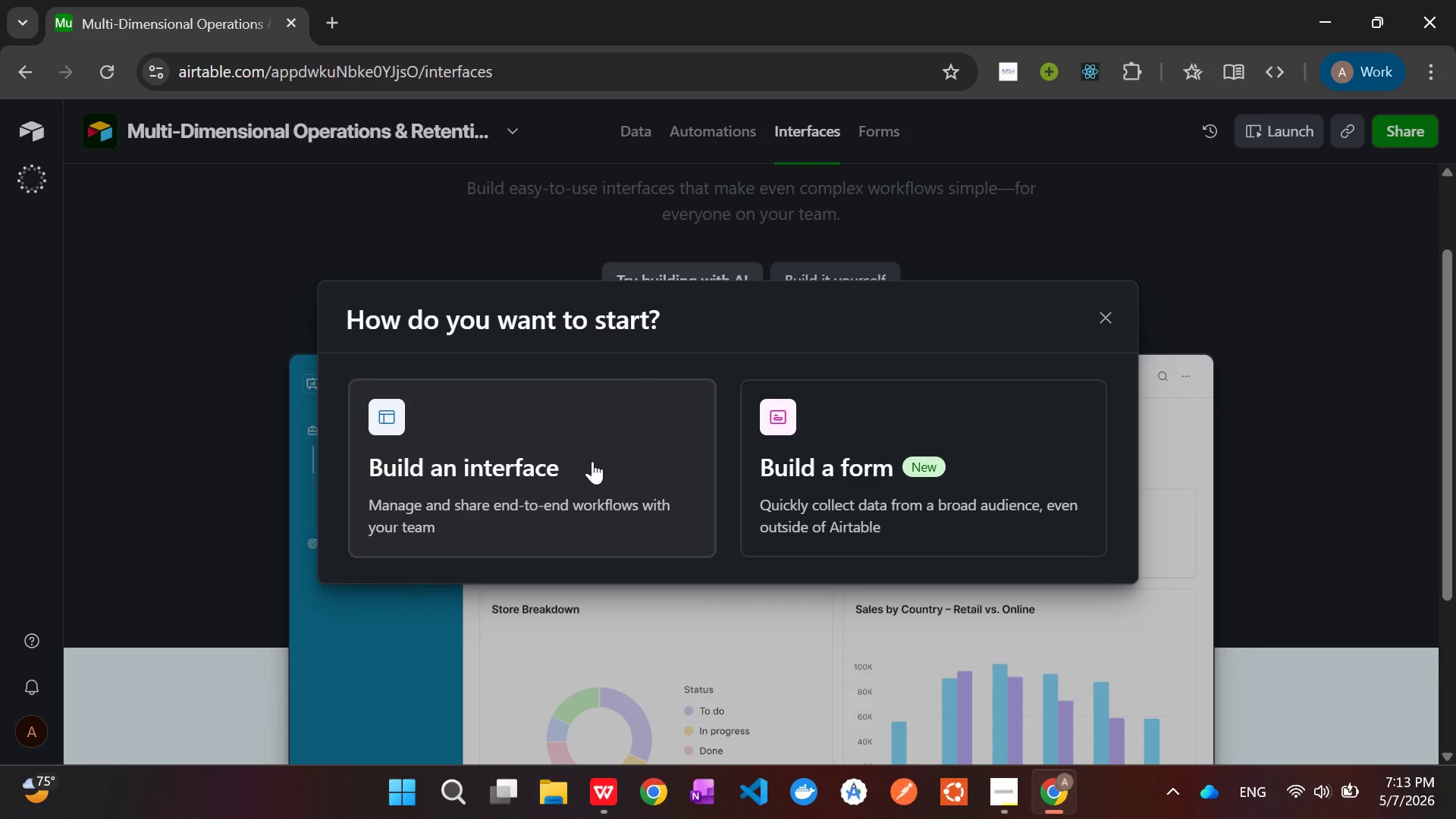 
wait(6.62)
 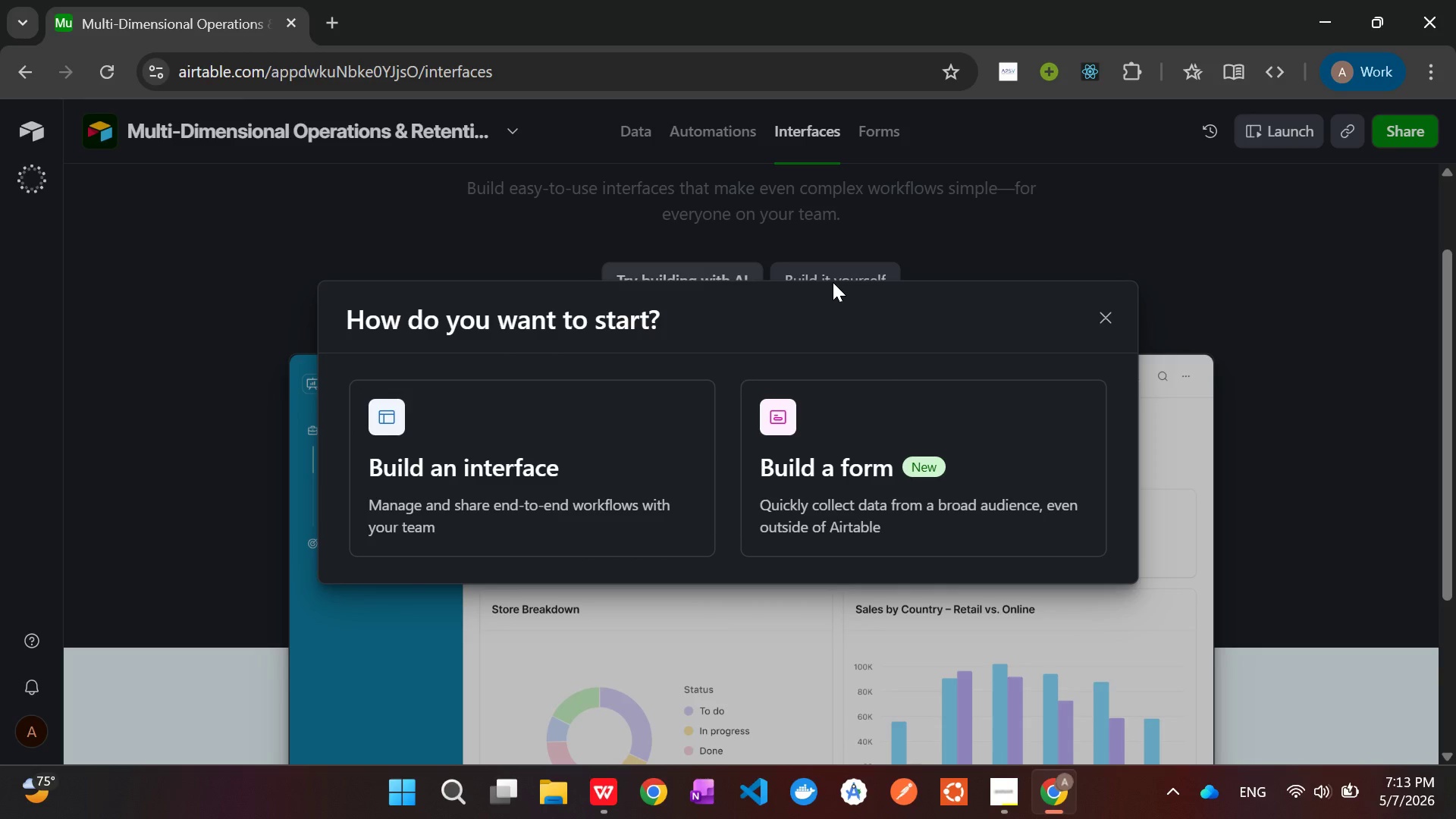 
left_click([583, 471])
 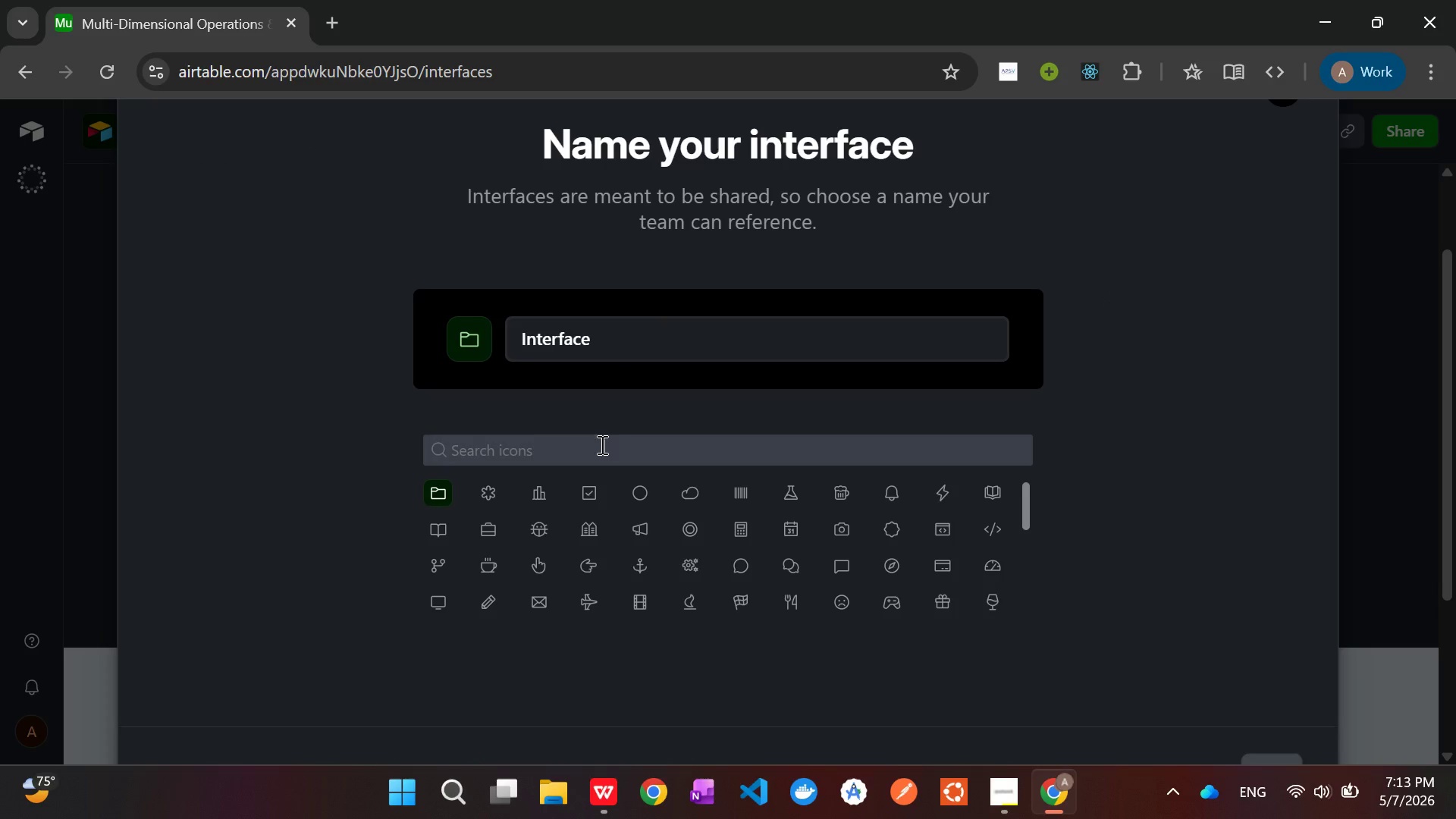 
wait(12.72)
 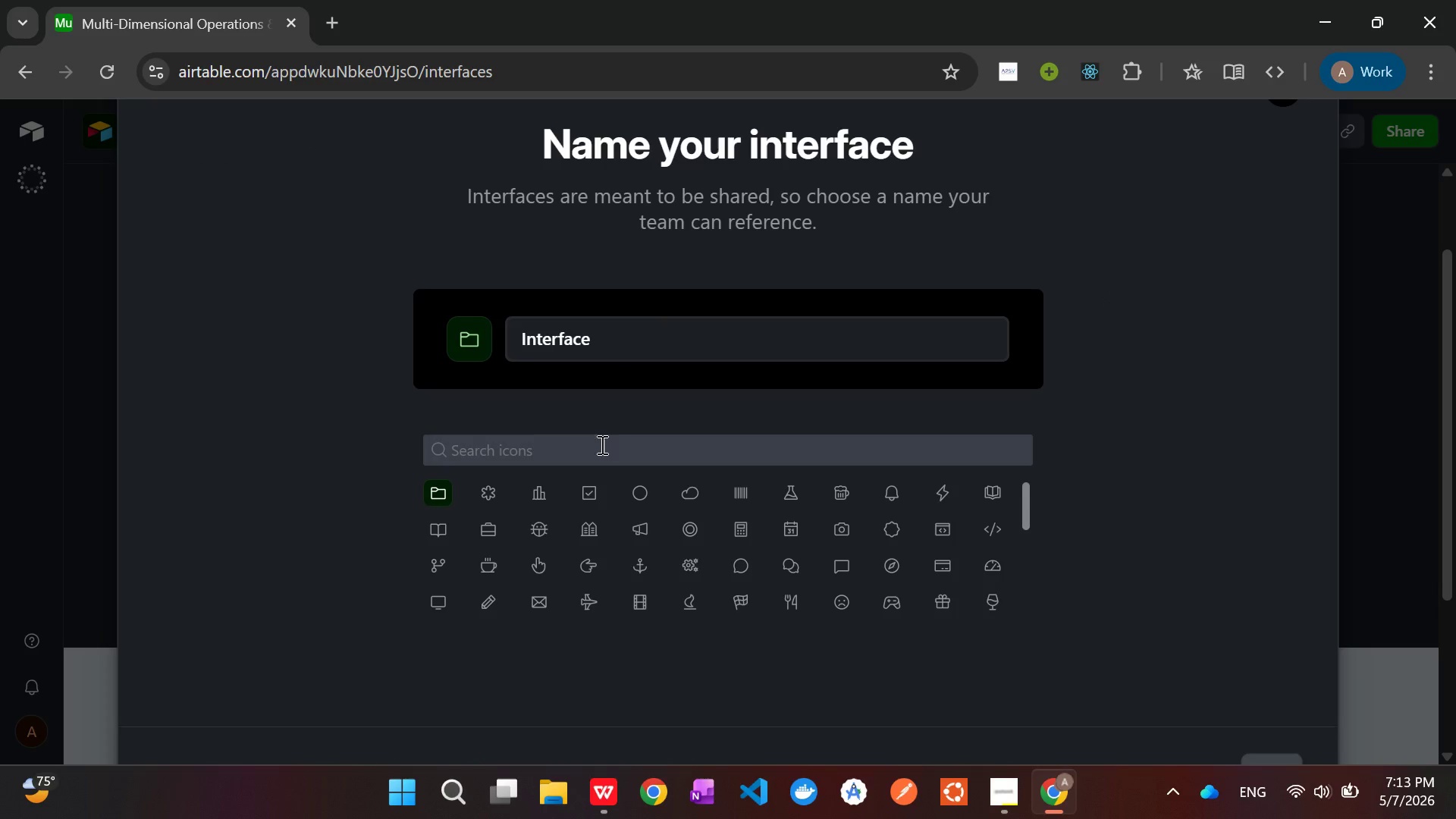 
left_click([1005, 773])